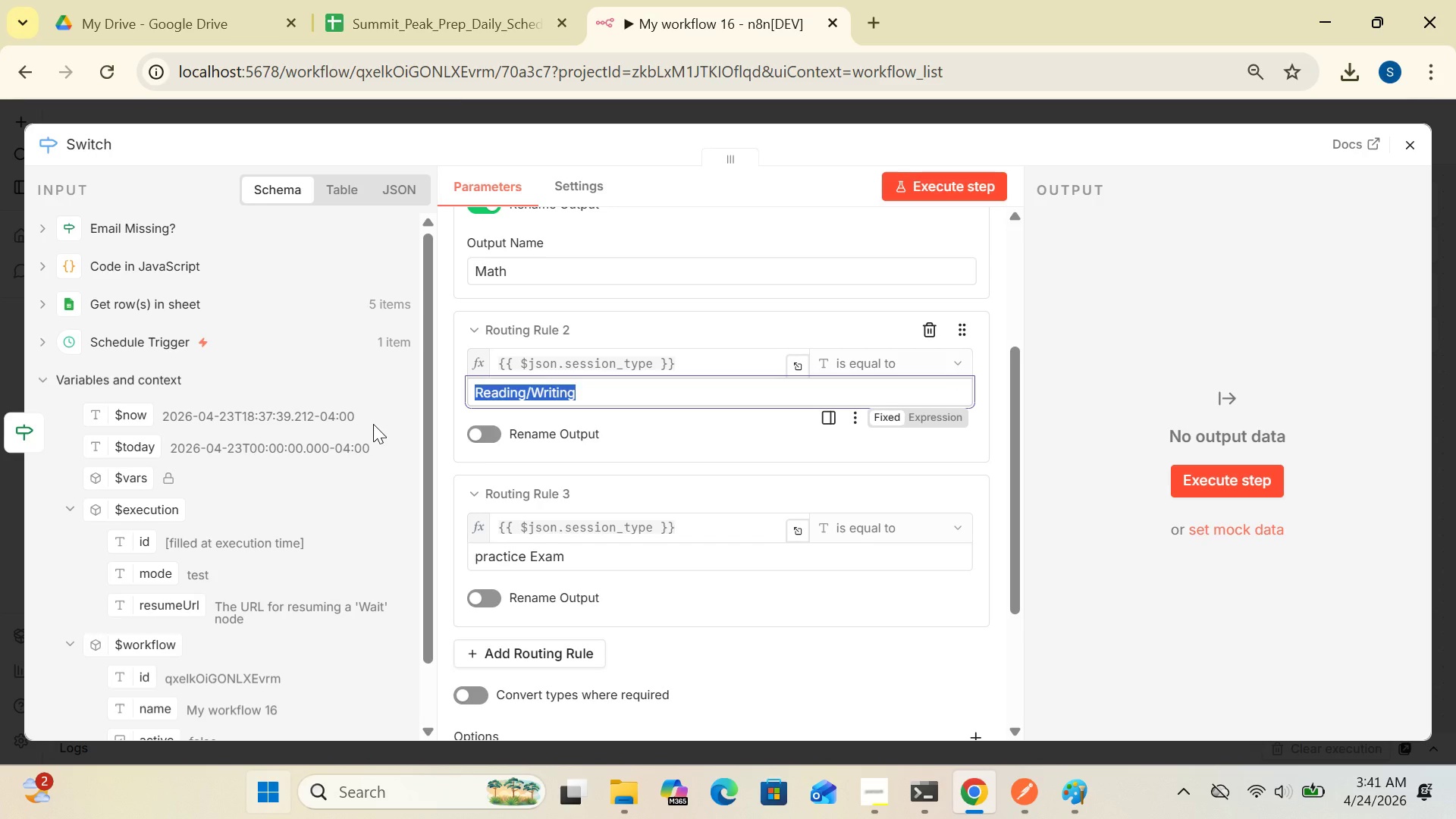 
key(Control+C)
 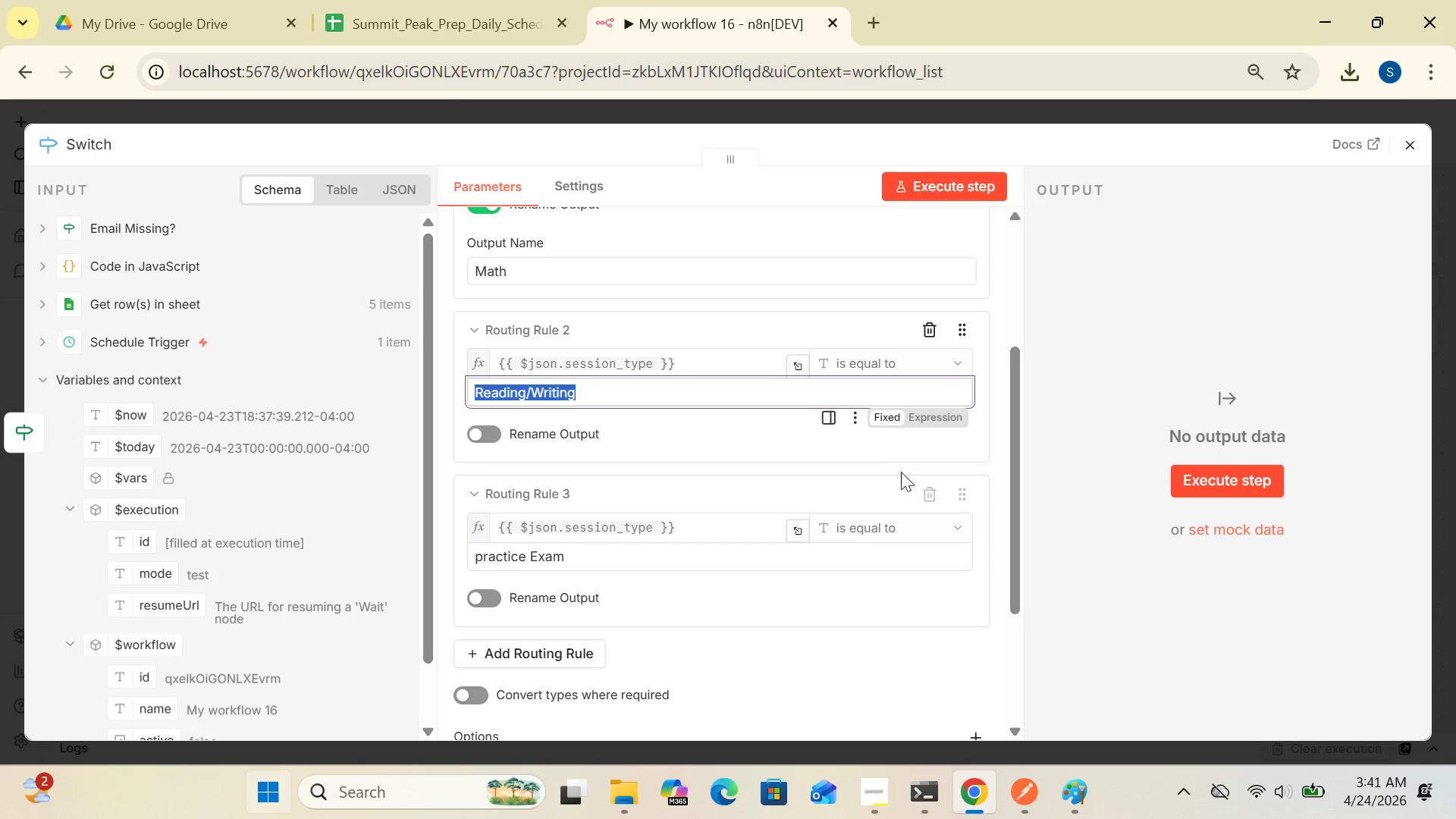 
left_click_drag(start_coordinate=[1016, 457], to_coordinate=[1023, 475])
 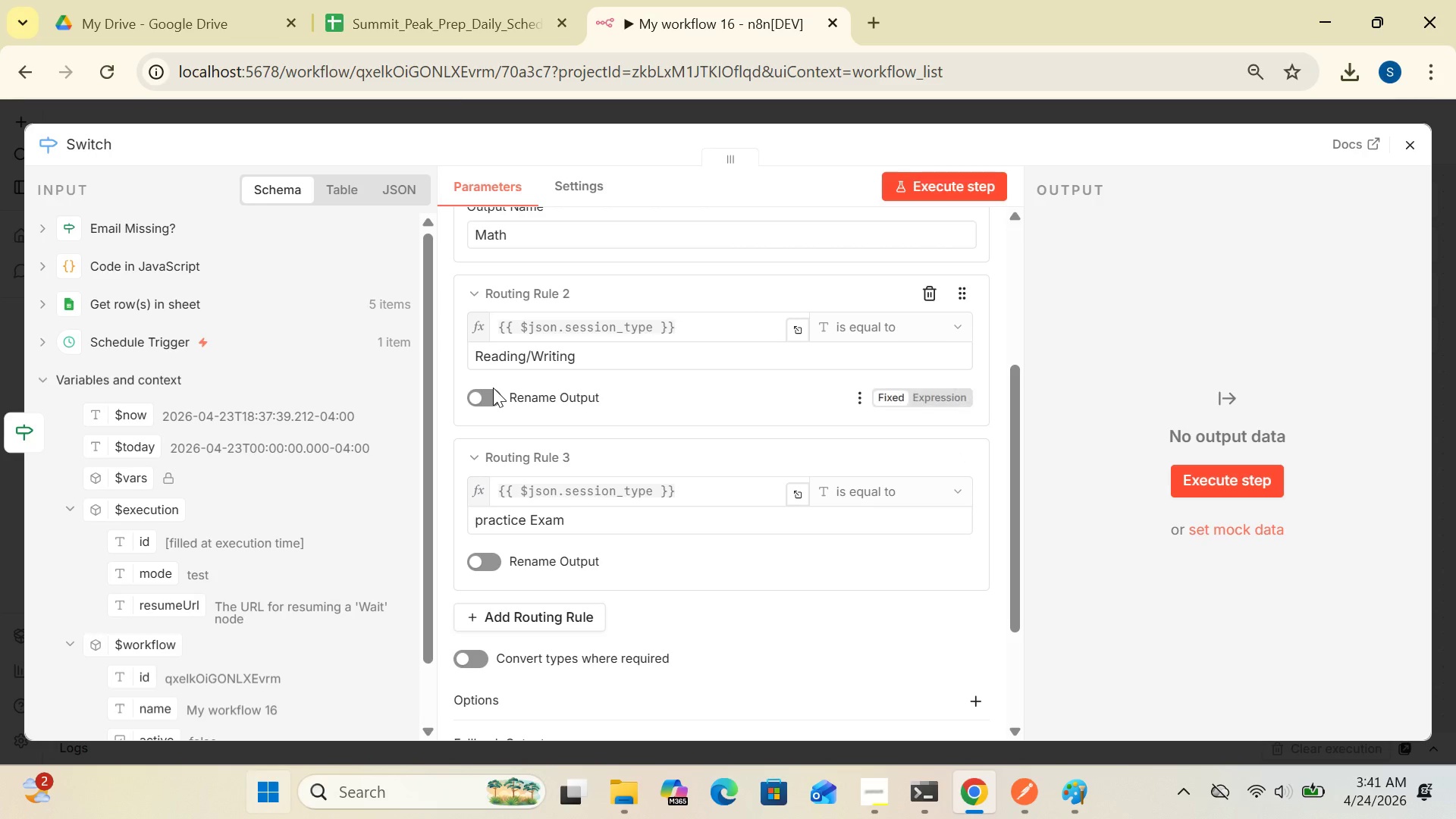 
left_click([493, 388])
 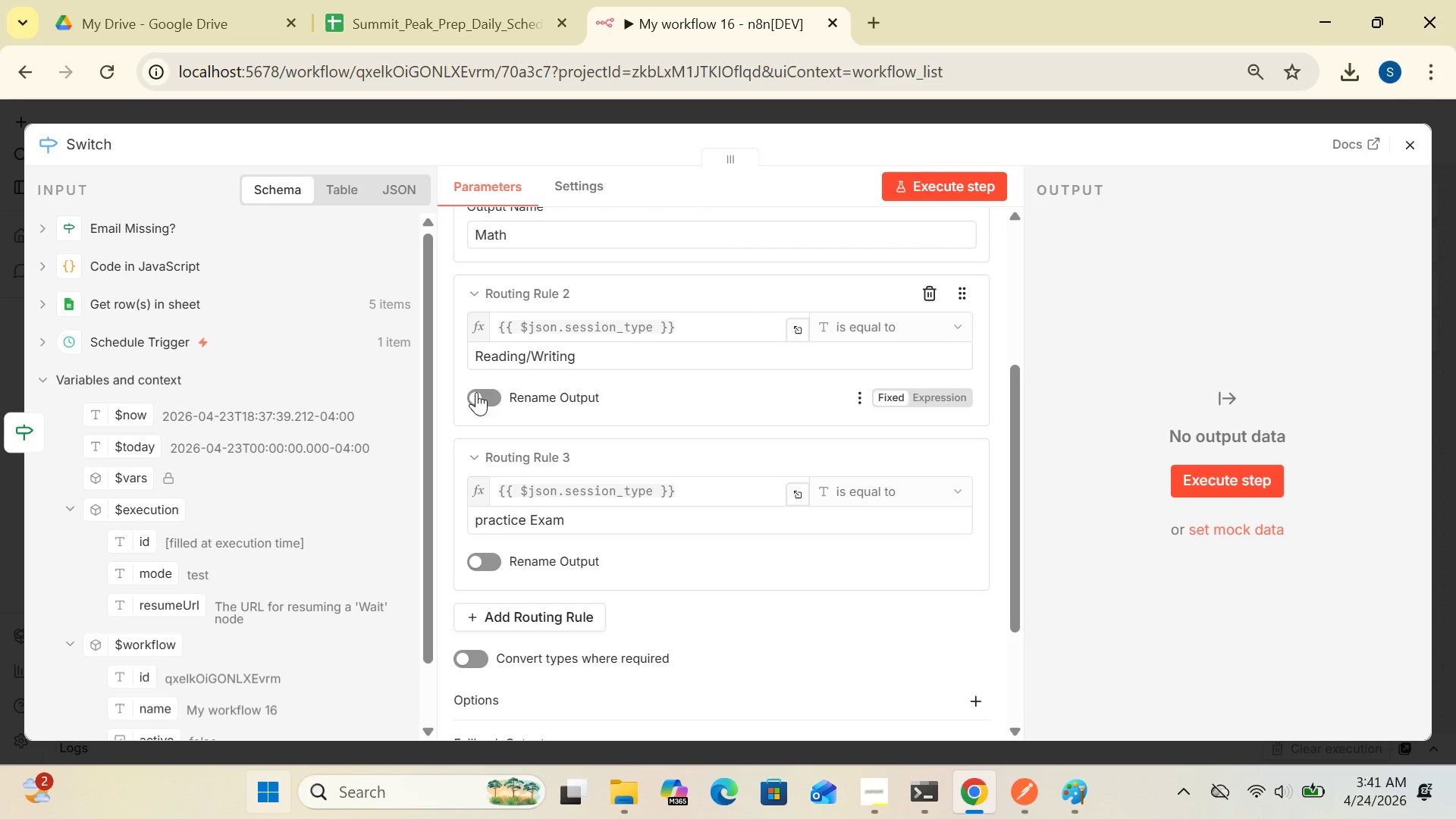 
left_click([476, 392])
 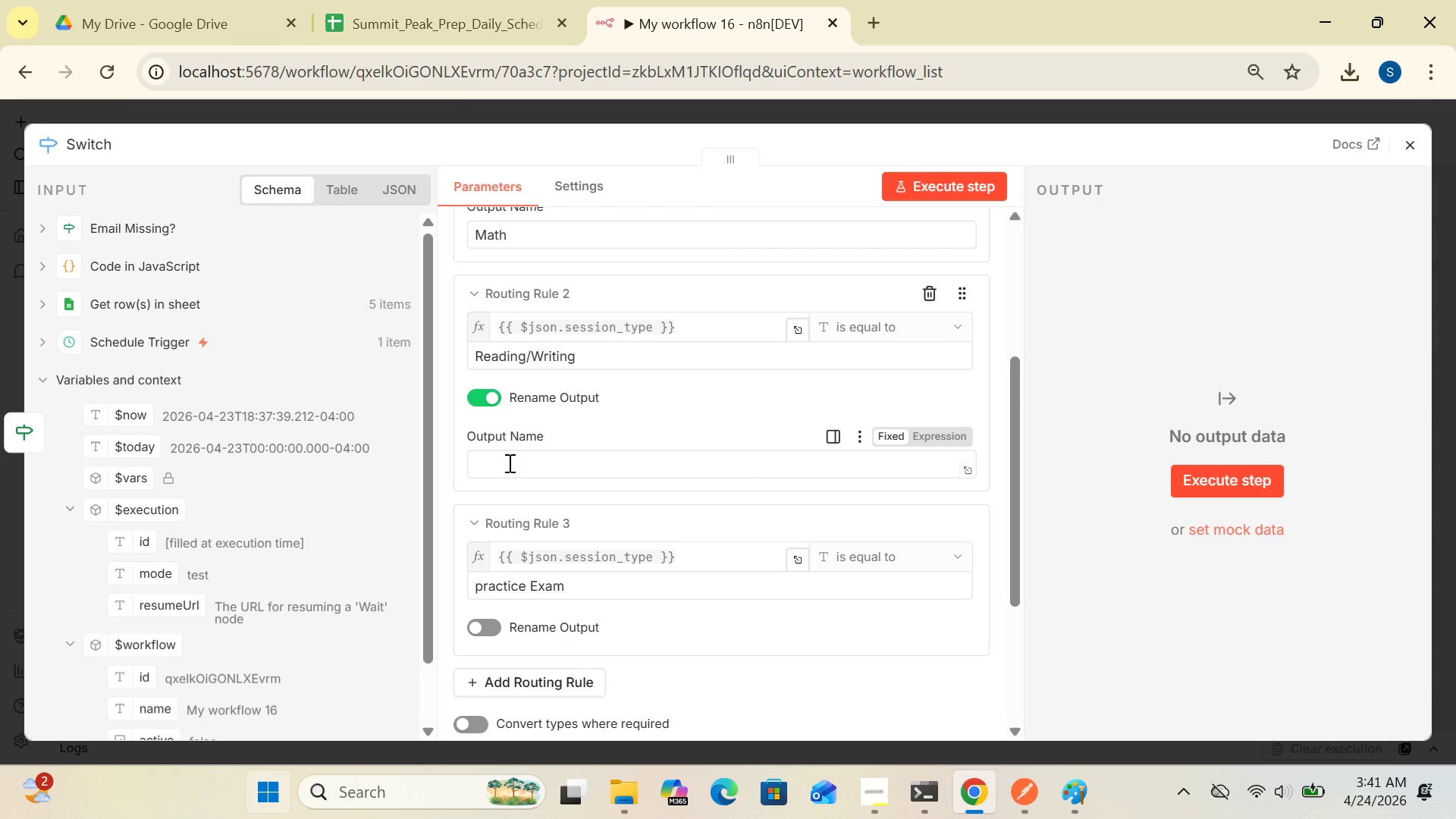 
left_click([508, 463])
 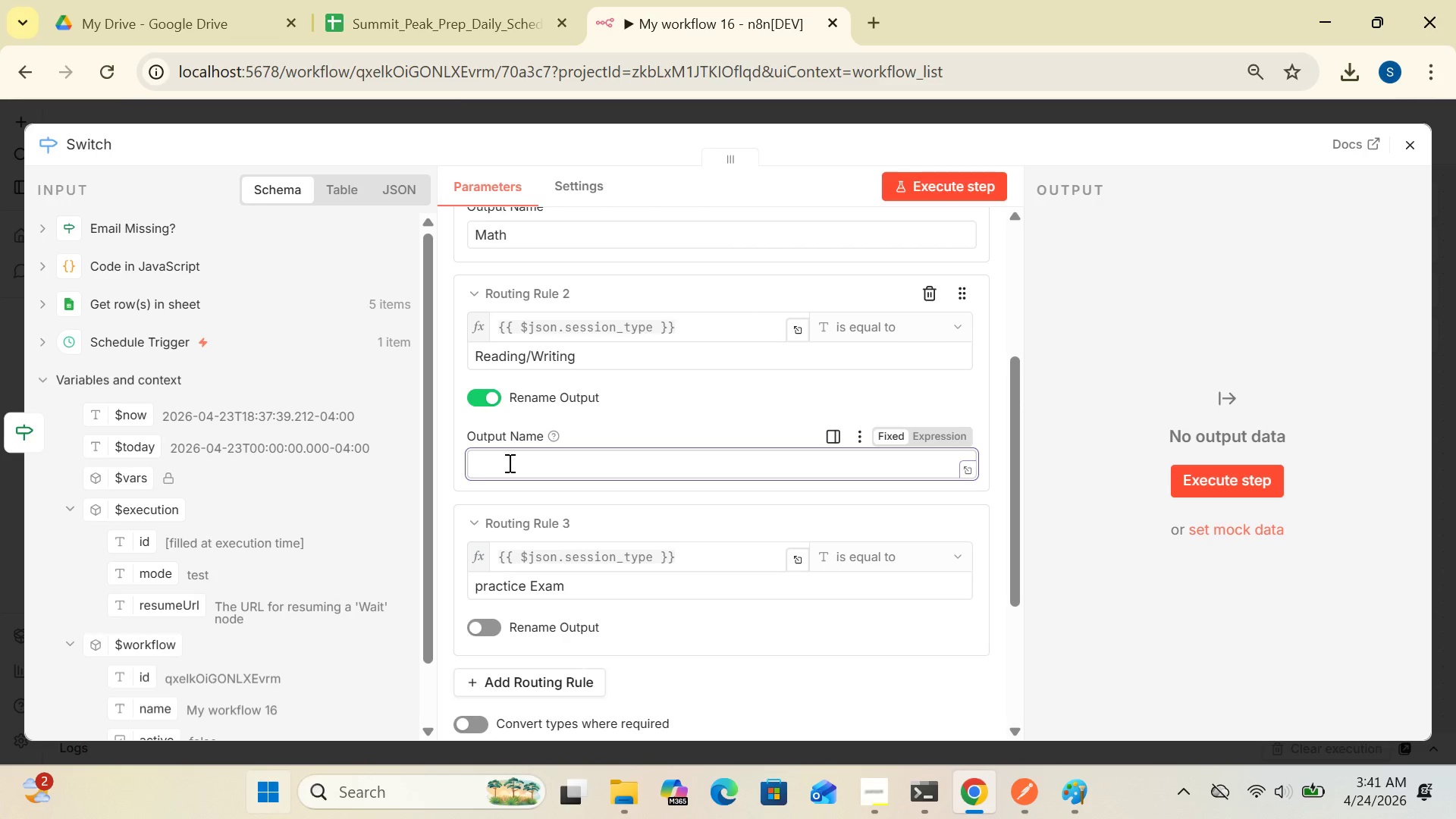 
key(Control+V)
 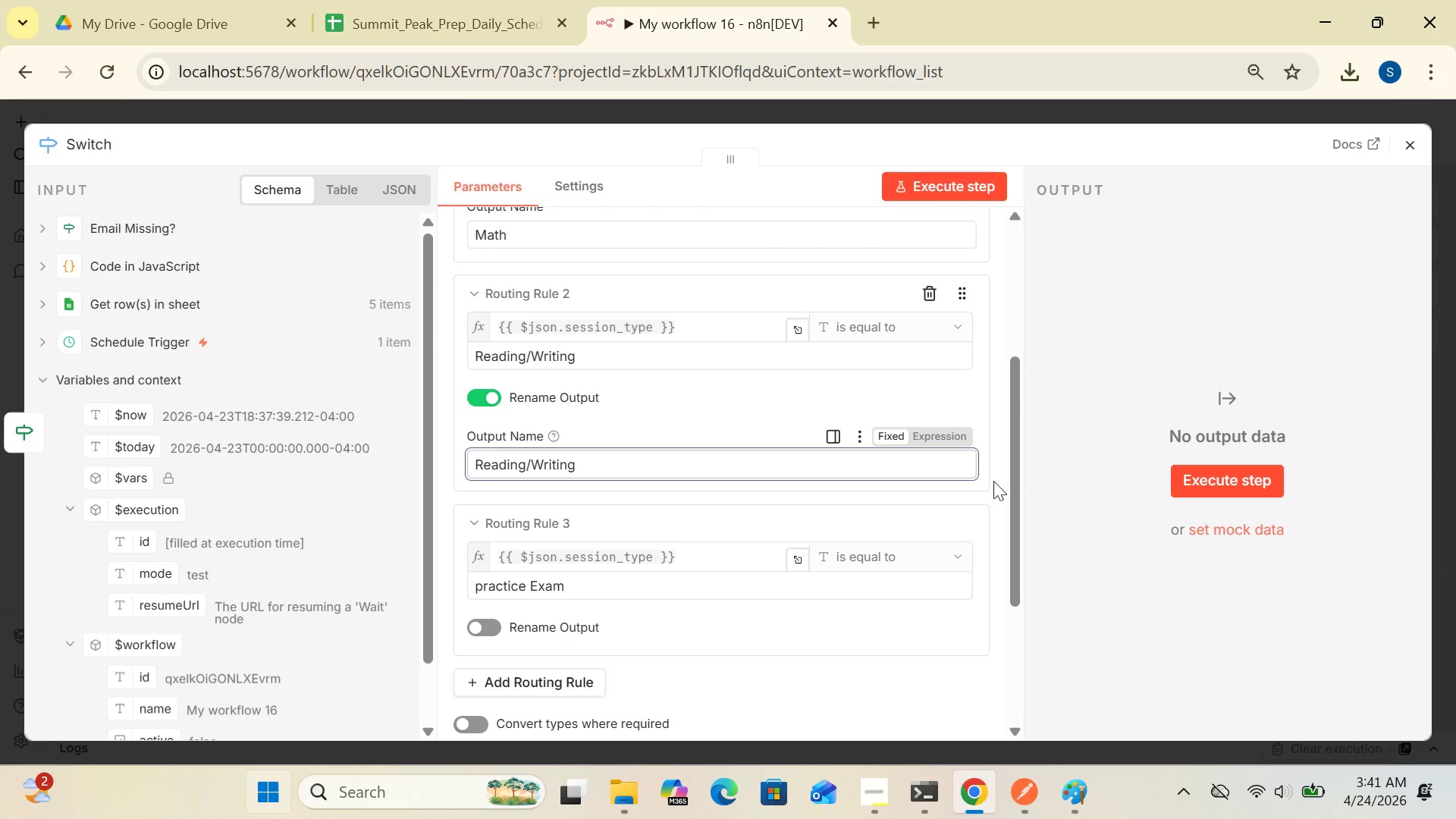 
left_click_drag(start_coordinate=[1019, 484], to_coordinate=[1037, 609])
 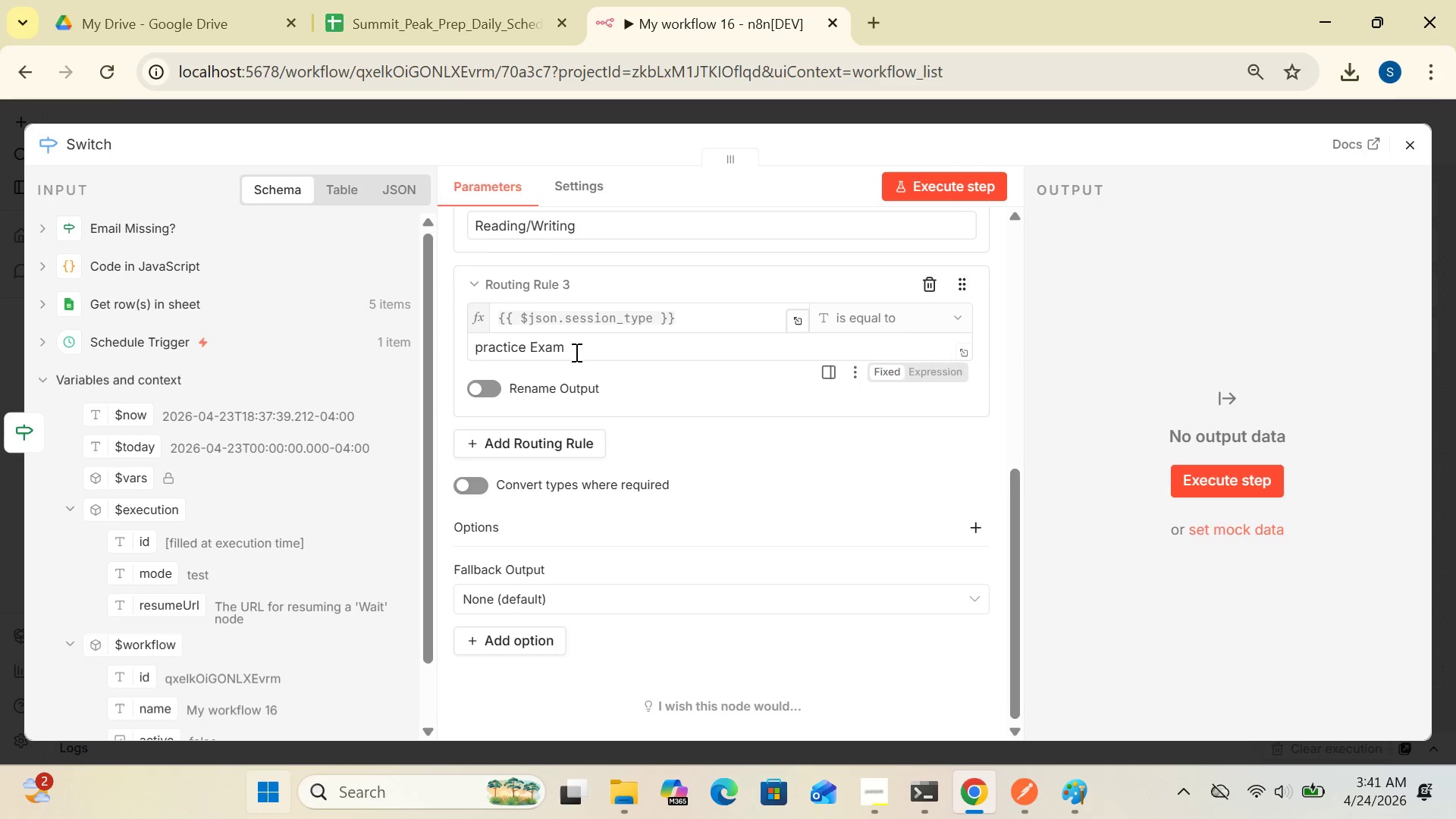 
left_click_drag(start_coordinate=[576, 345], to_coordinate=[439, 352])
 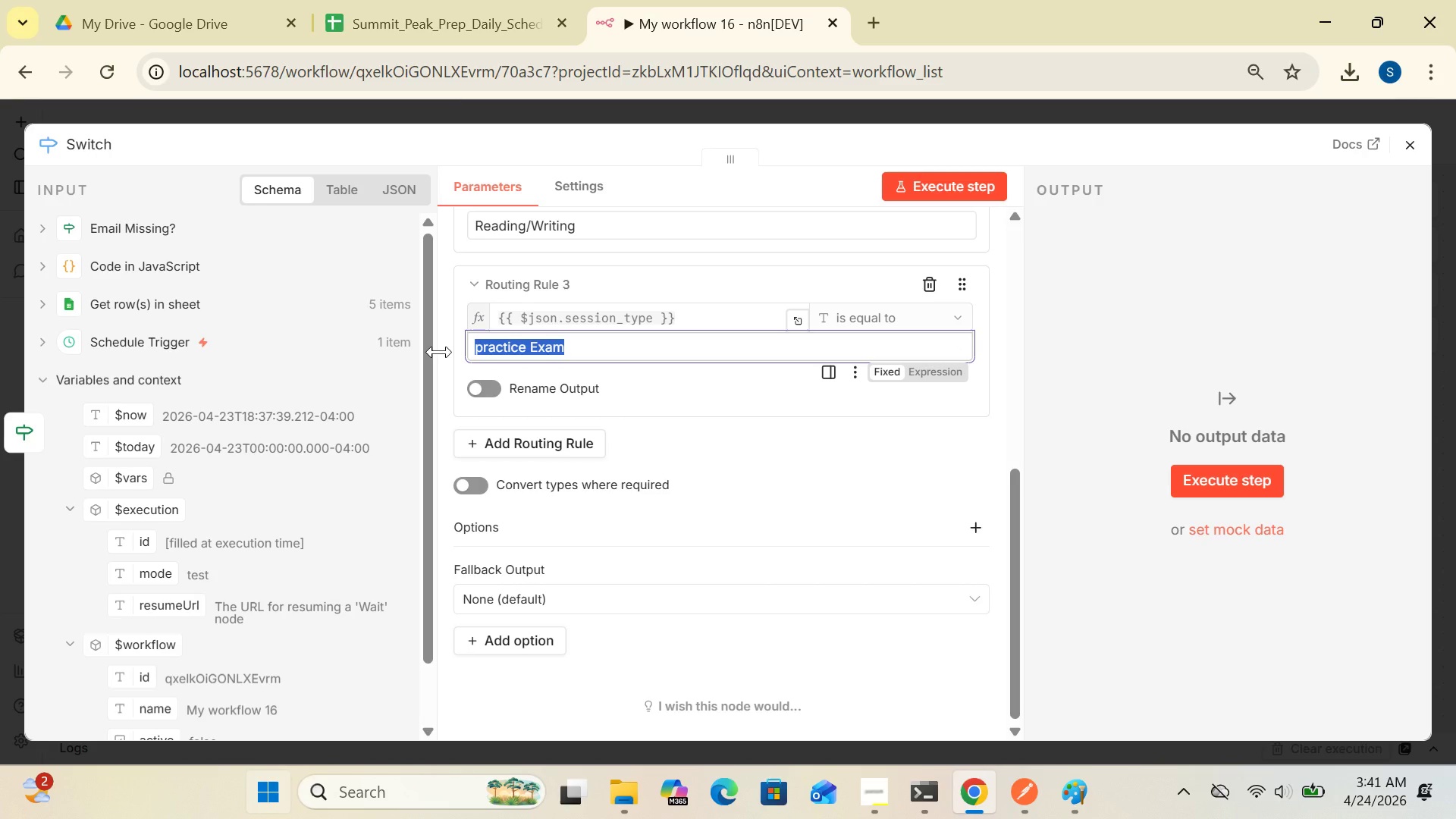 
hold_key(key=ControlLeft, duration=0.92)
 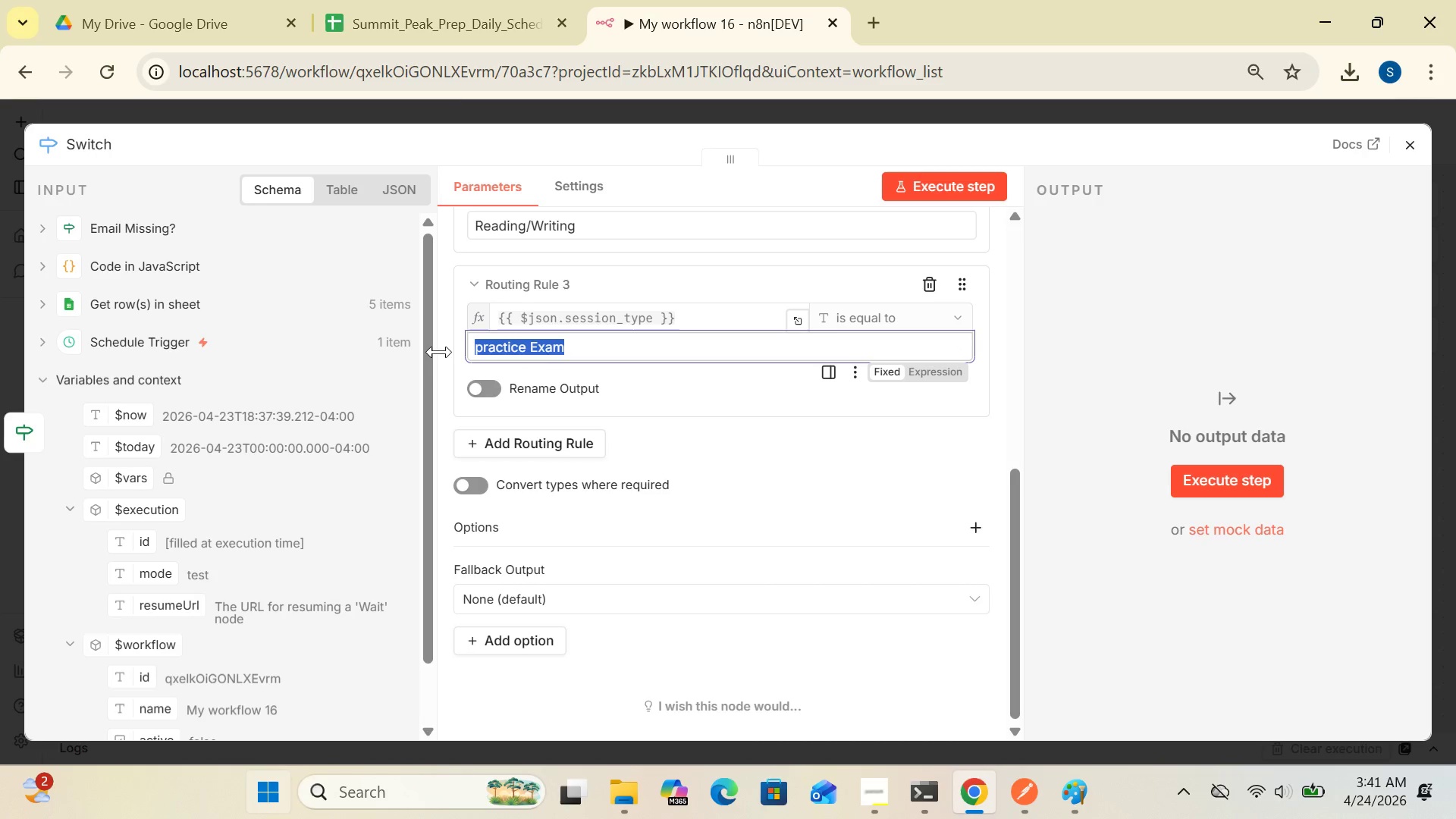 
hold_key(key=C, duration=0.31)
 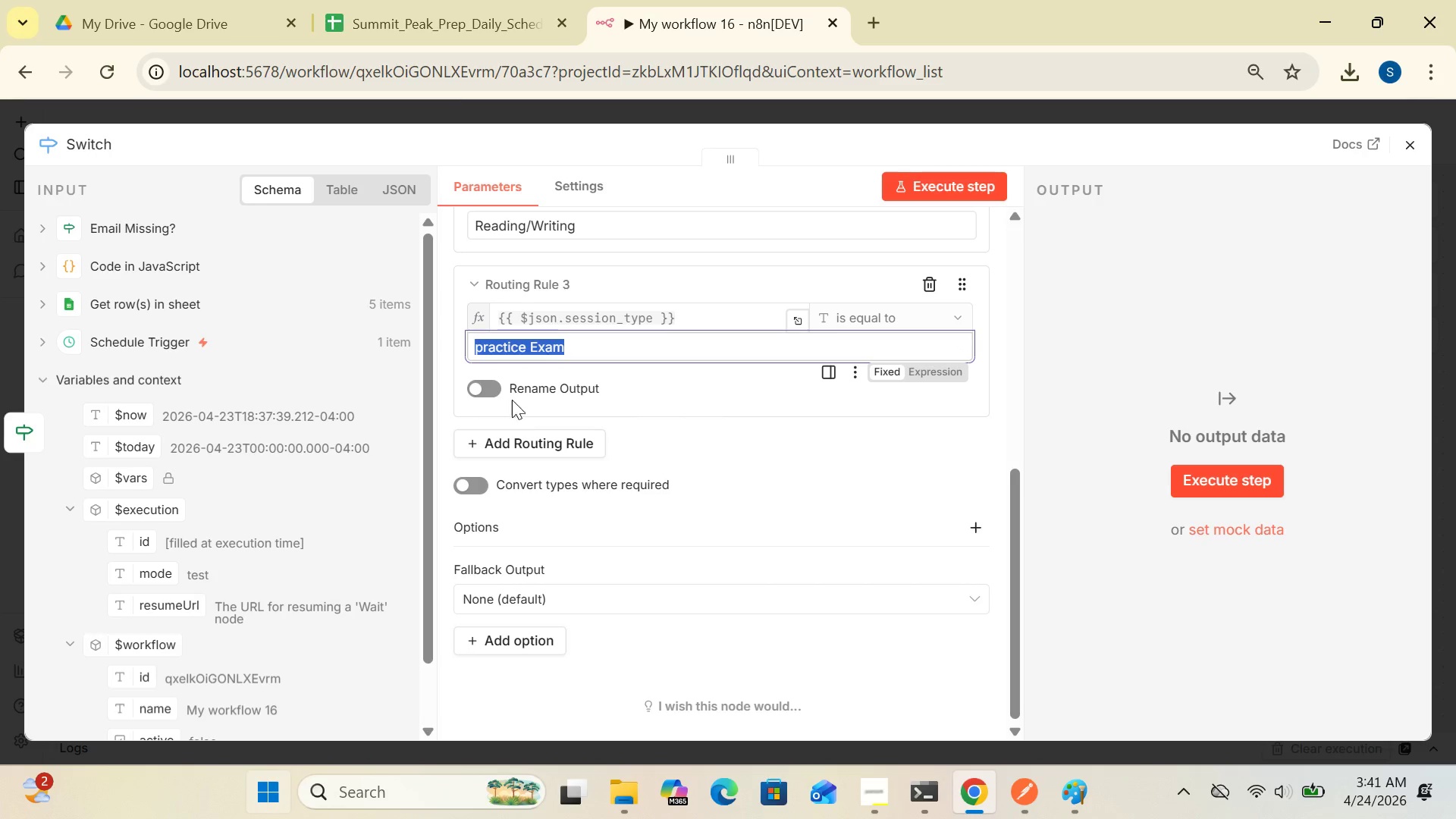 
left_click([501, 381])
 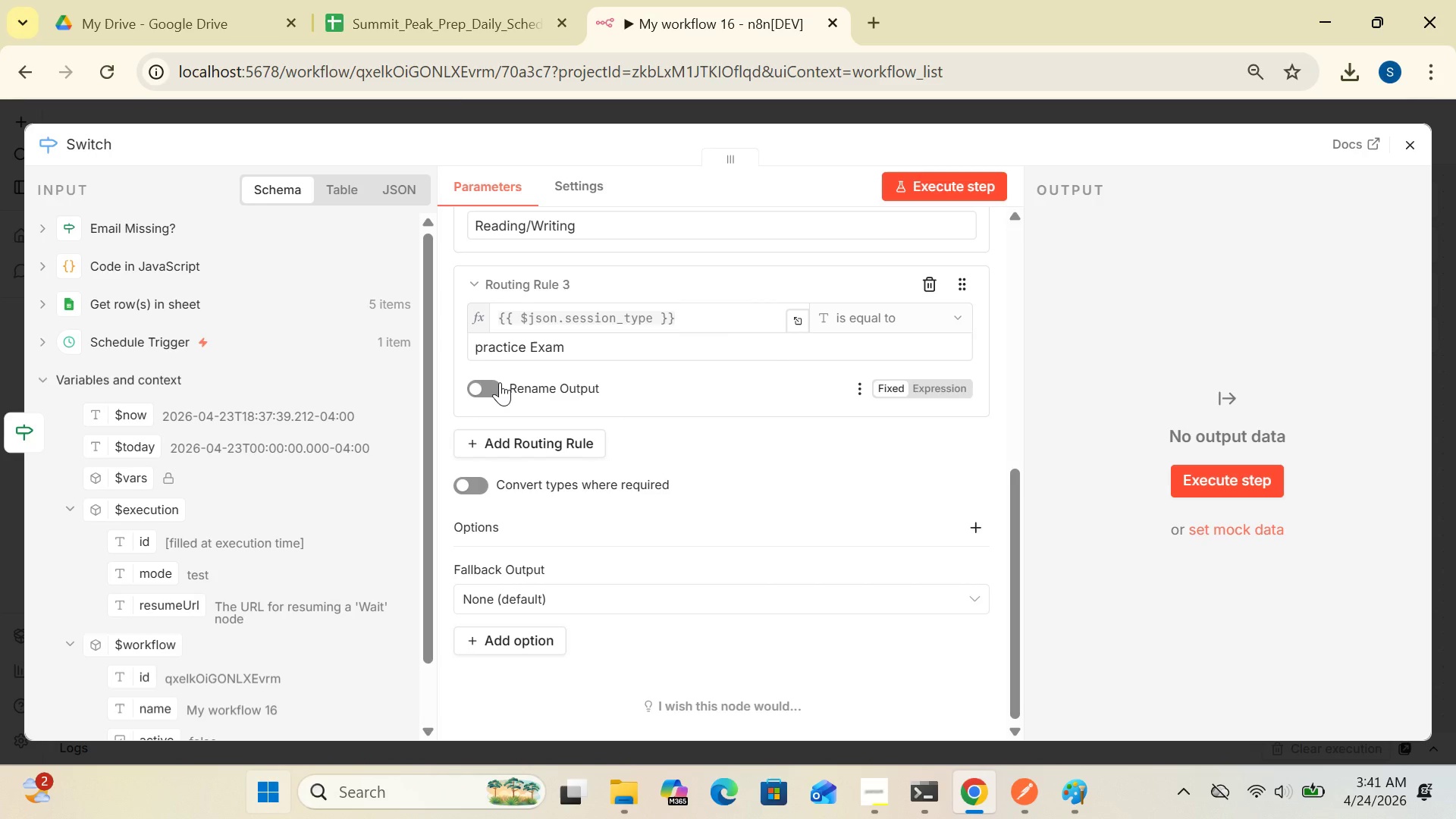 
left_click([500, 382])
 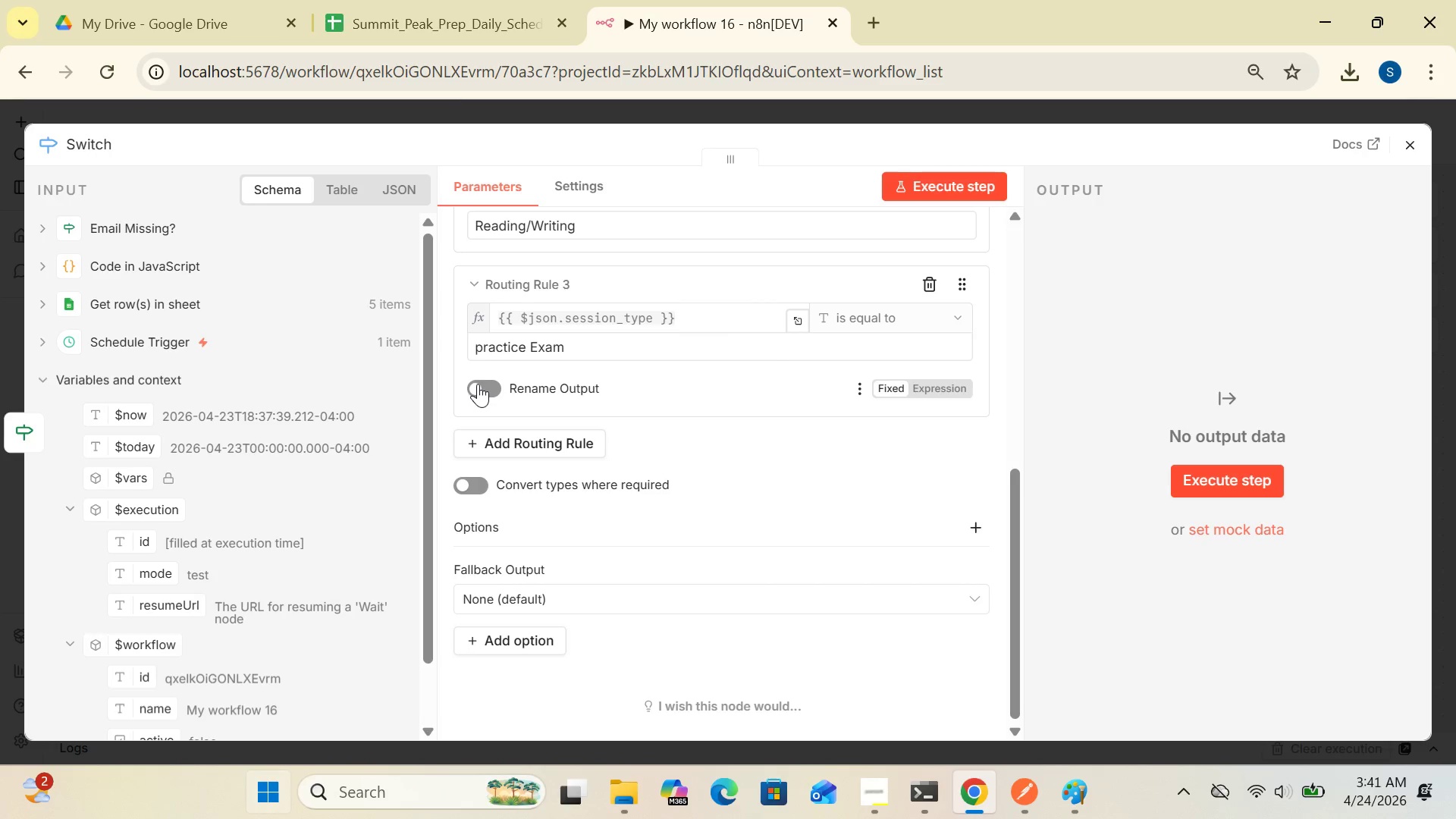 
left_click_drag(start_coordinate=[477, 384], to_coordinate=[479, 388])
 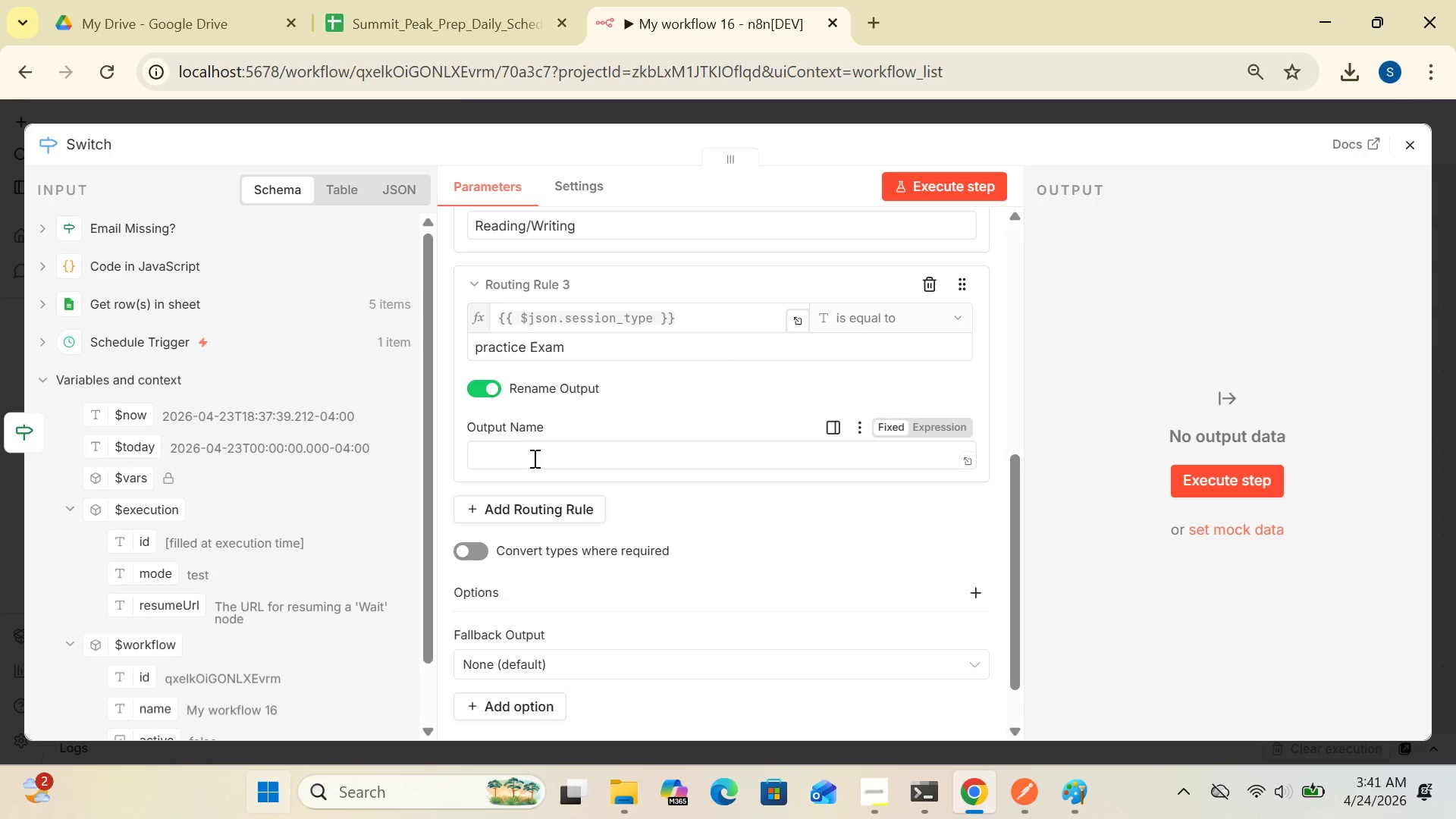 
left_click([530, 453])
 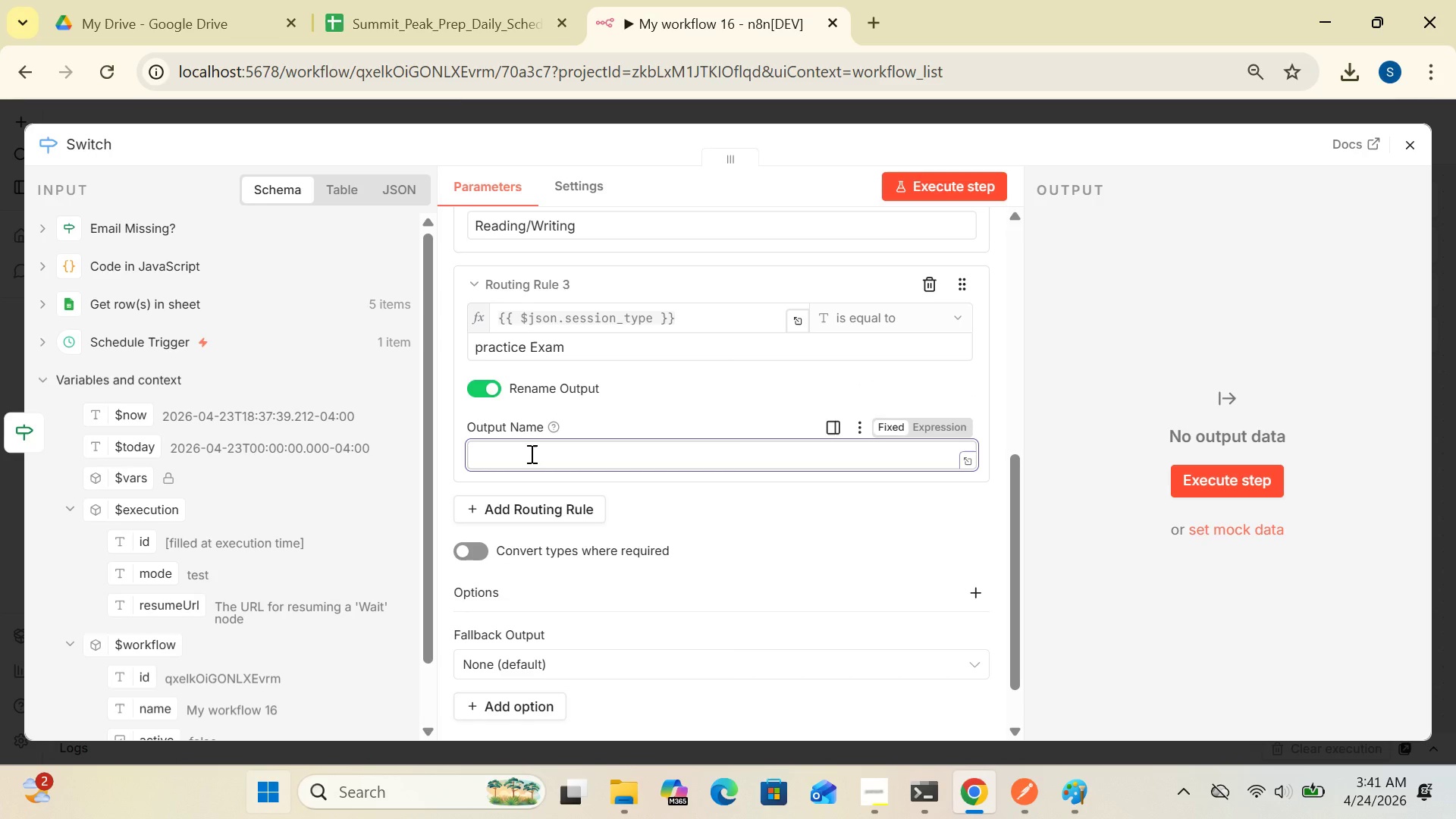 
key(Control+V)
 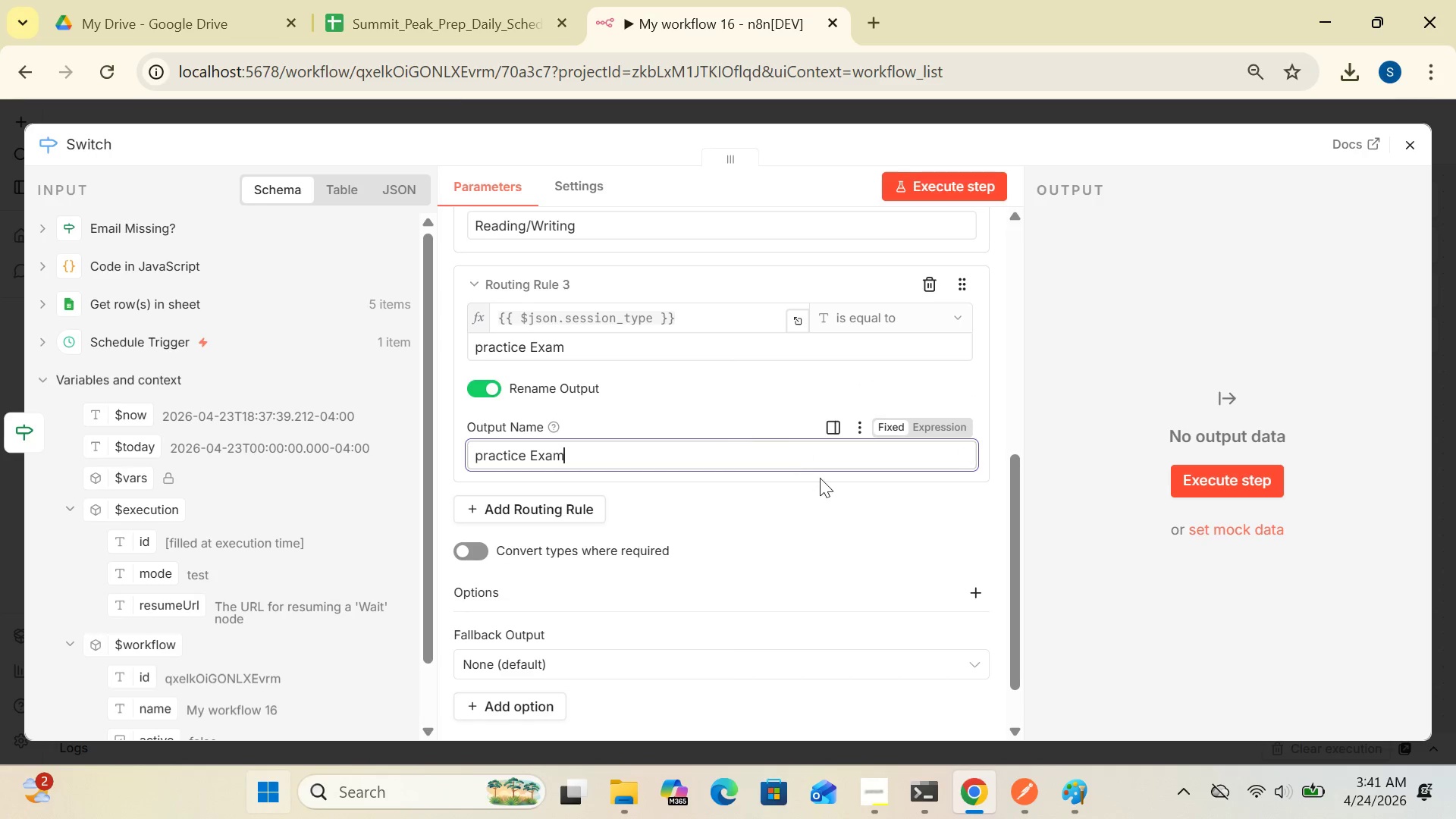 
left_click_drag(start_coordinate=[1012, 509], to_coordinate=[1002, 406])
 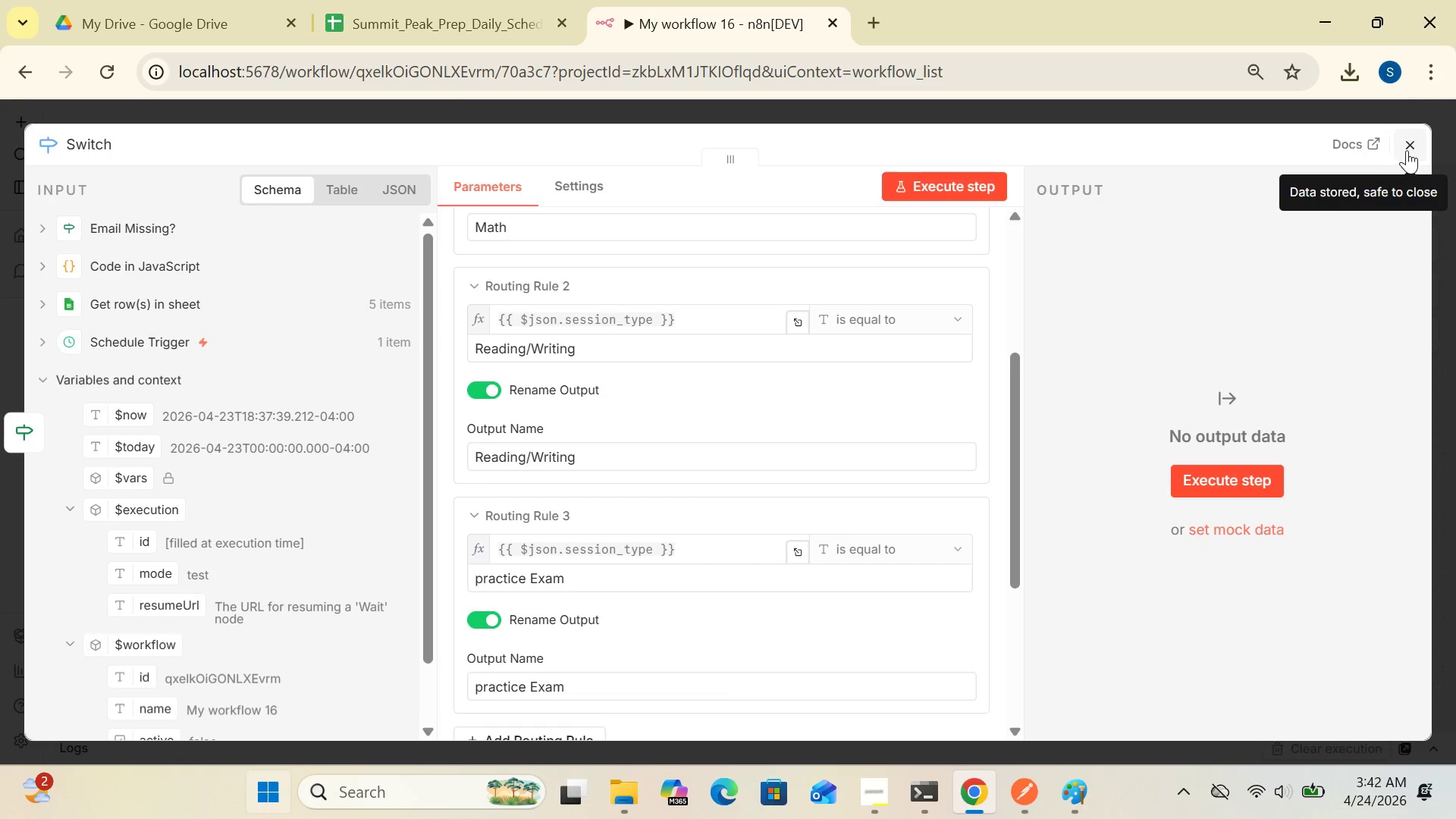 
left_click([1409, 149])
 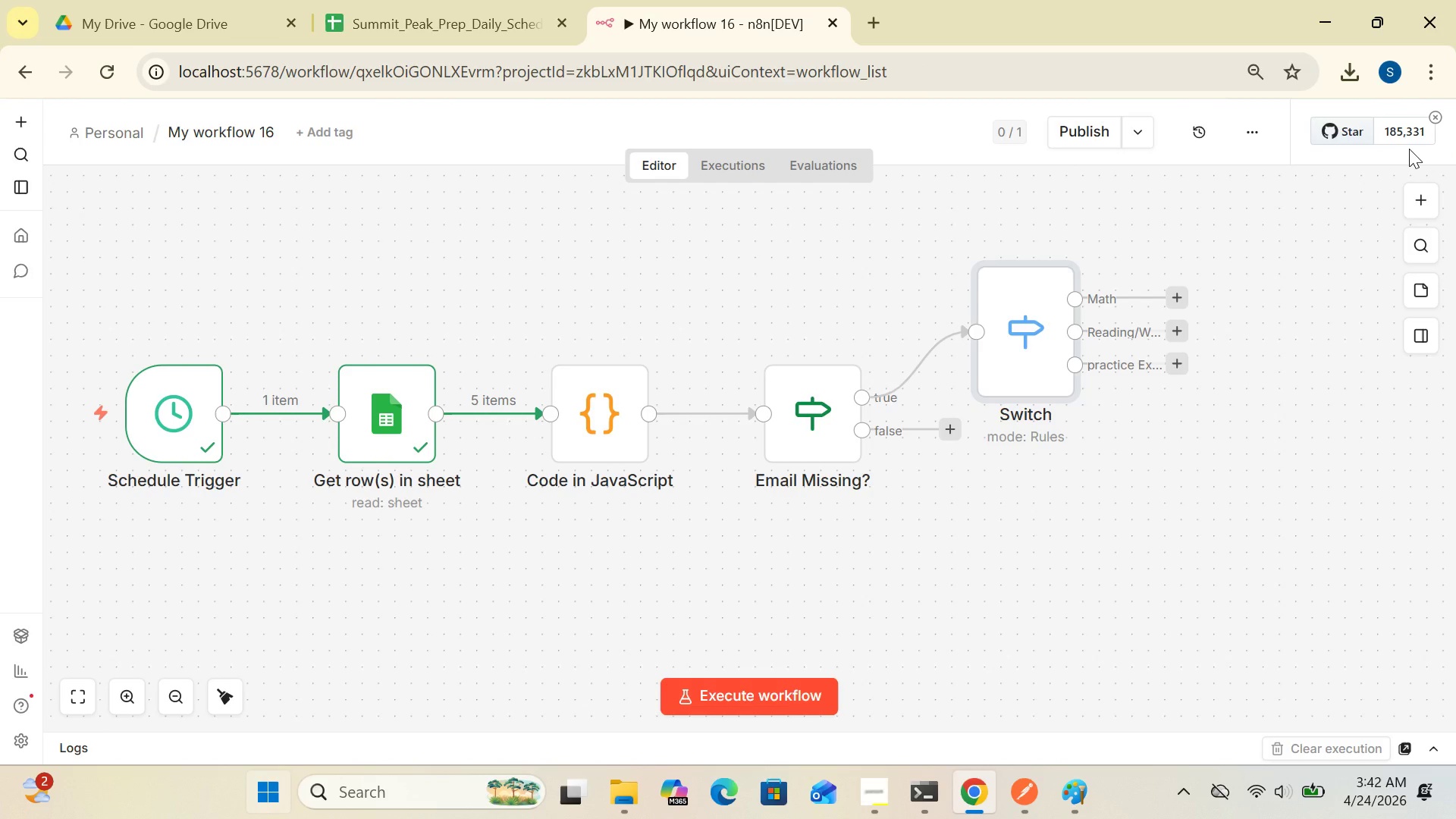 
wait(8.44)
 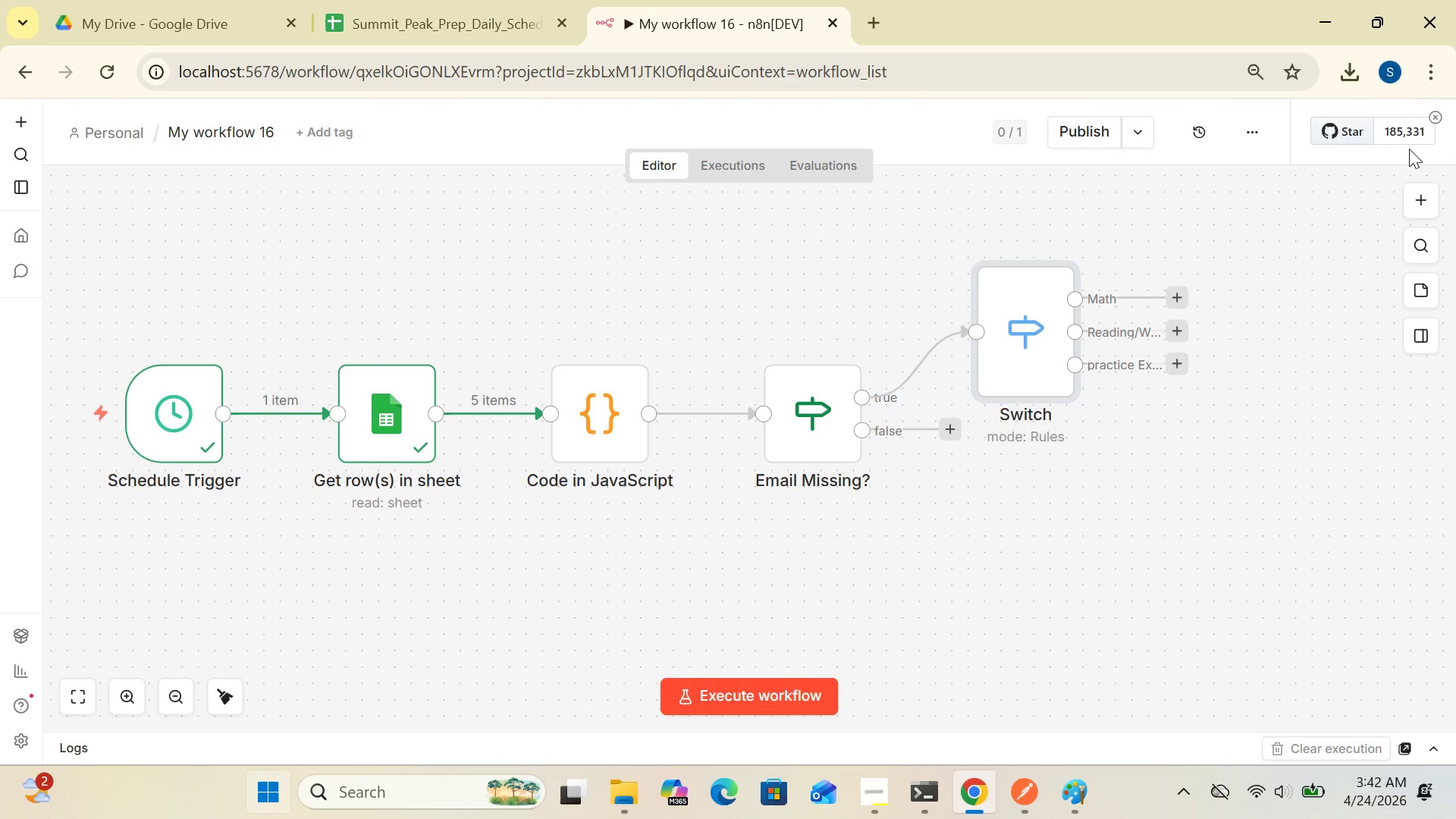 
left_click_drag(start_coordinate=[187, 450], to_coordinate=[155, 455])
 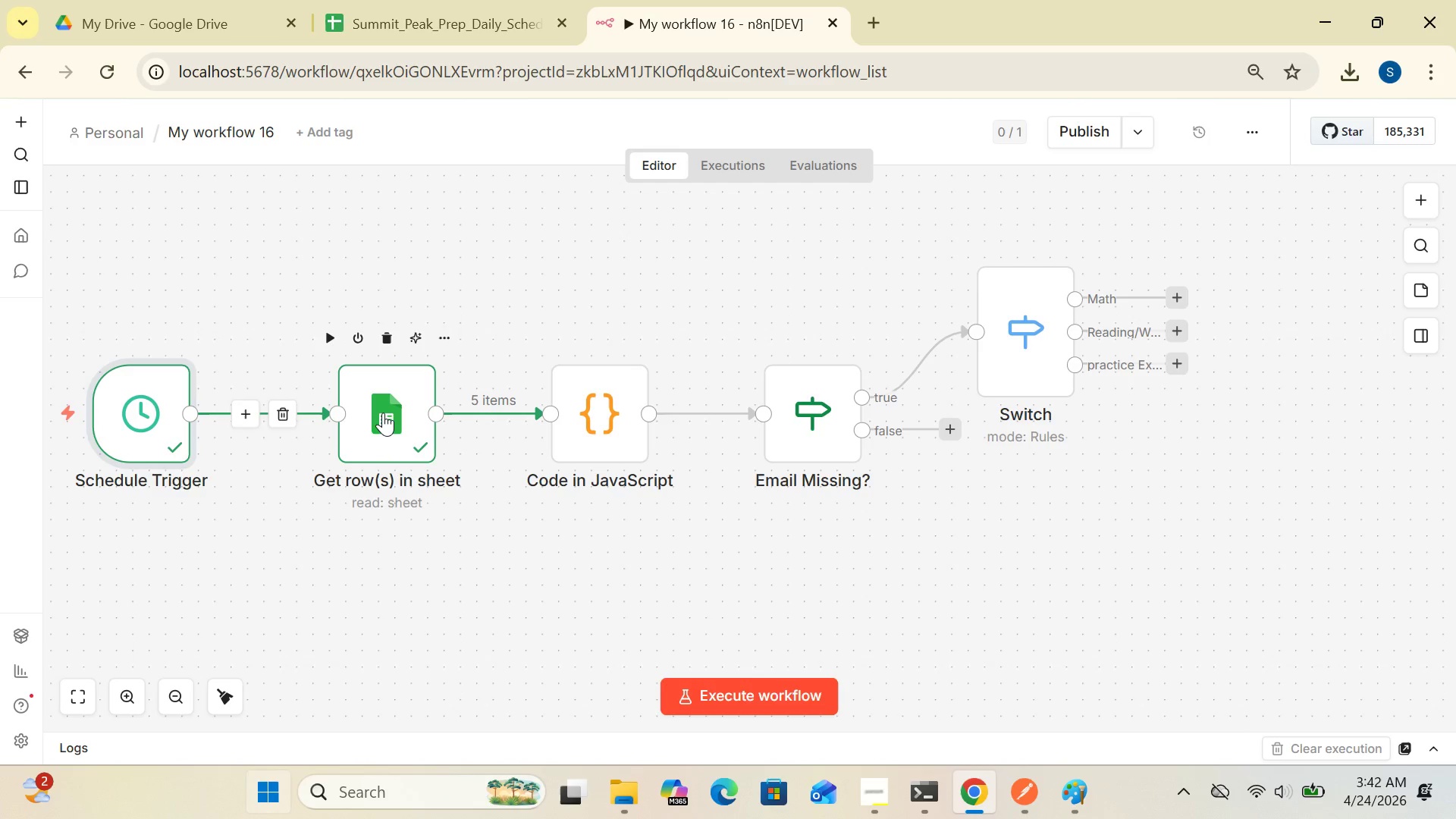 
left_click_drag(start_coordinate=[383, 413], to_coordinate=[297, 405])
 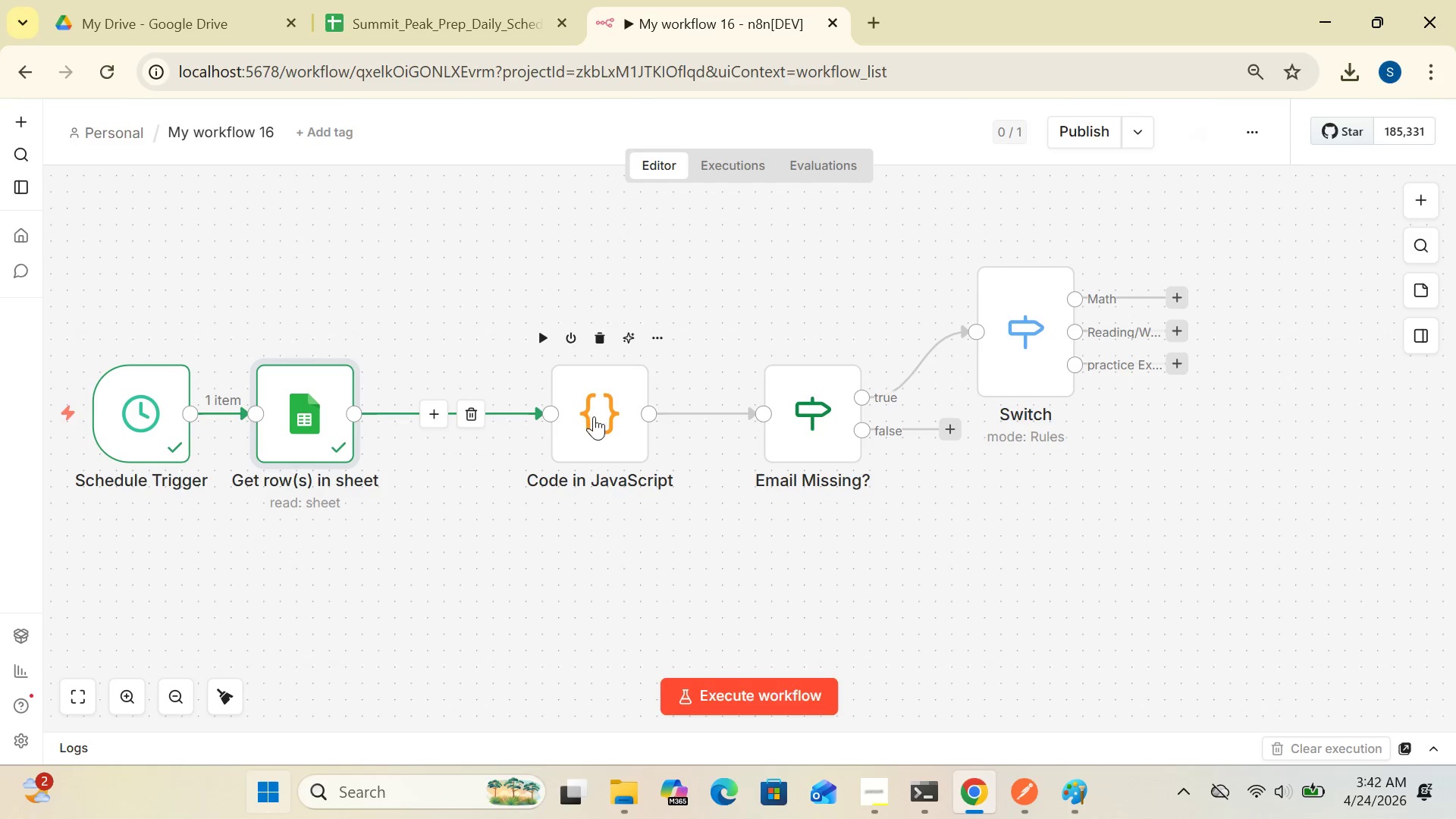 
left_click_drag(start_coordinate=[595, 416], to_coordinate=[477, 393])
 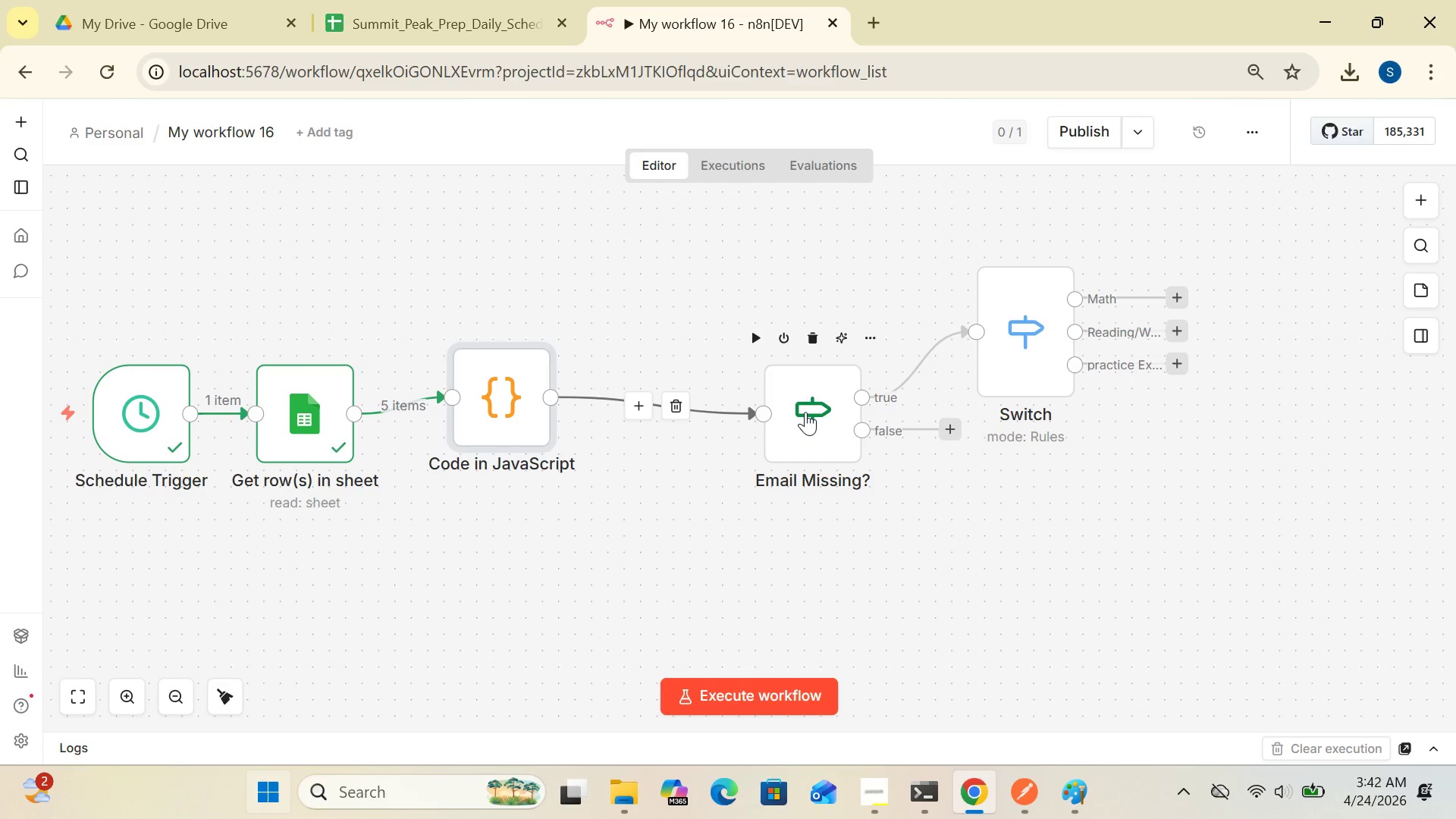 
left_click_drag(start_coordinate=[805, 412], to_coordinate=[694, 384])
 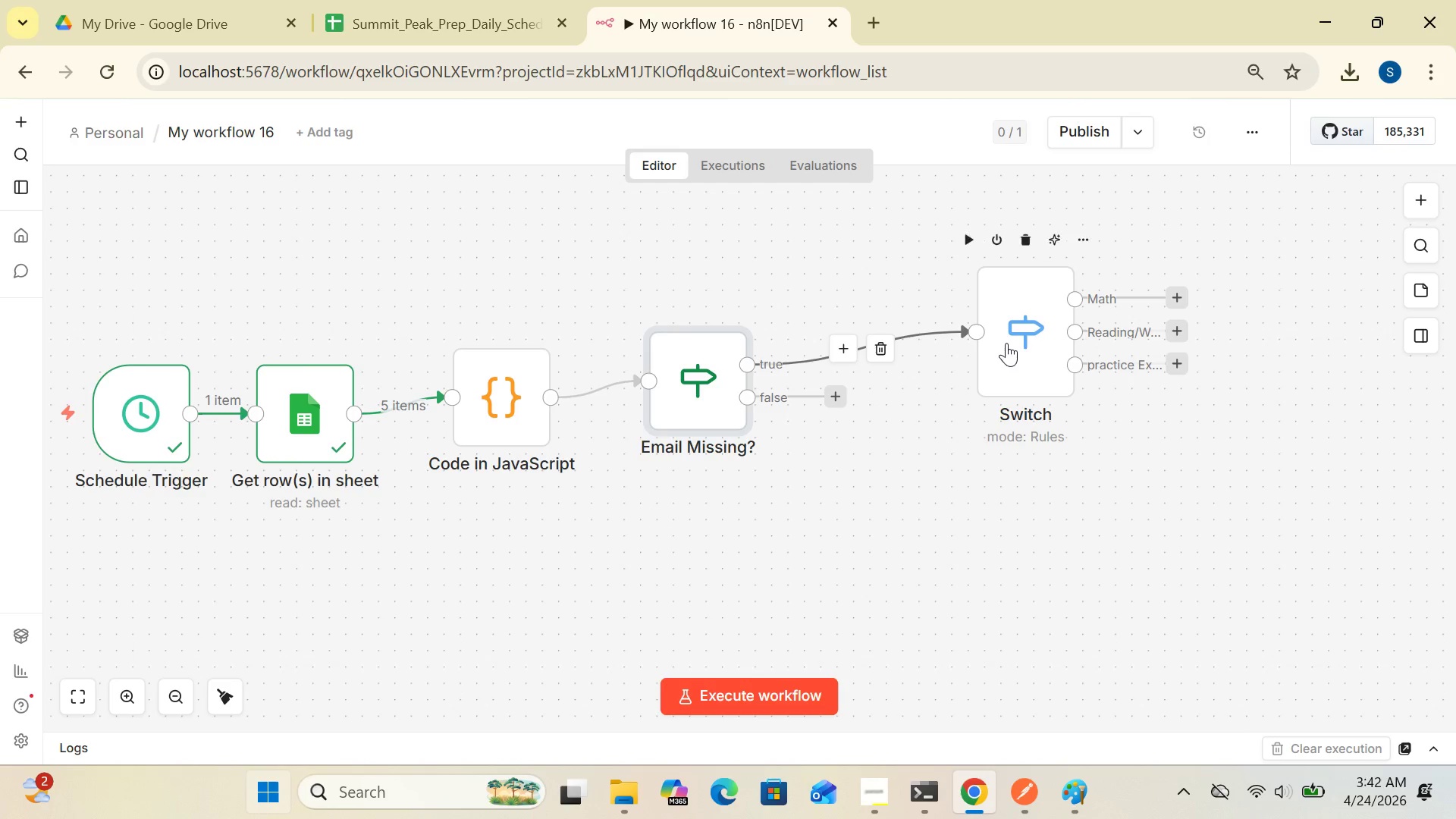 
left_click_drag(start_coordinate=[1006, 343], to_coordinate=[896, 371])
 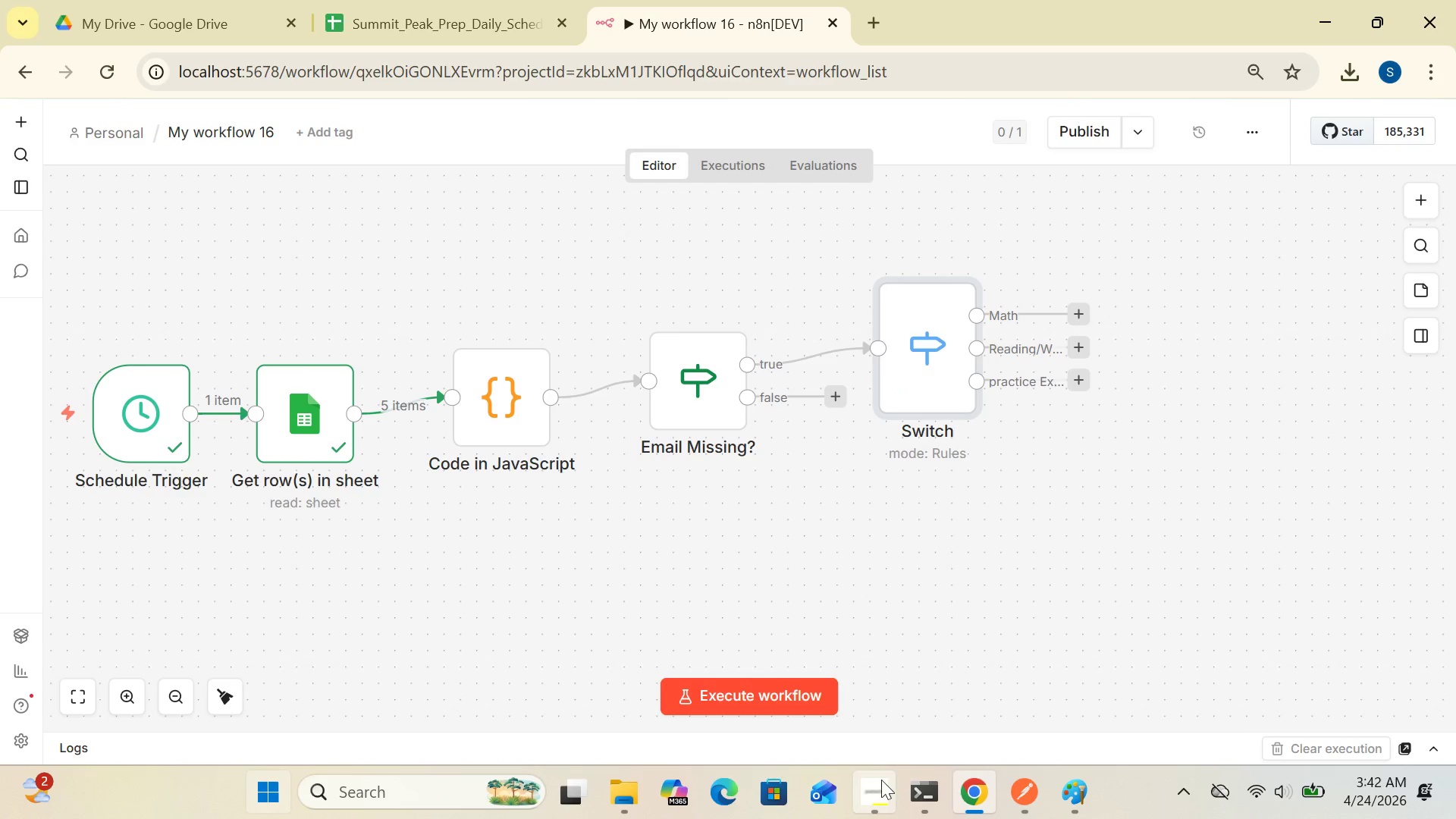 
left_click([879, 782])